 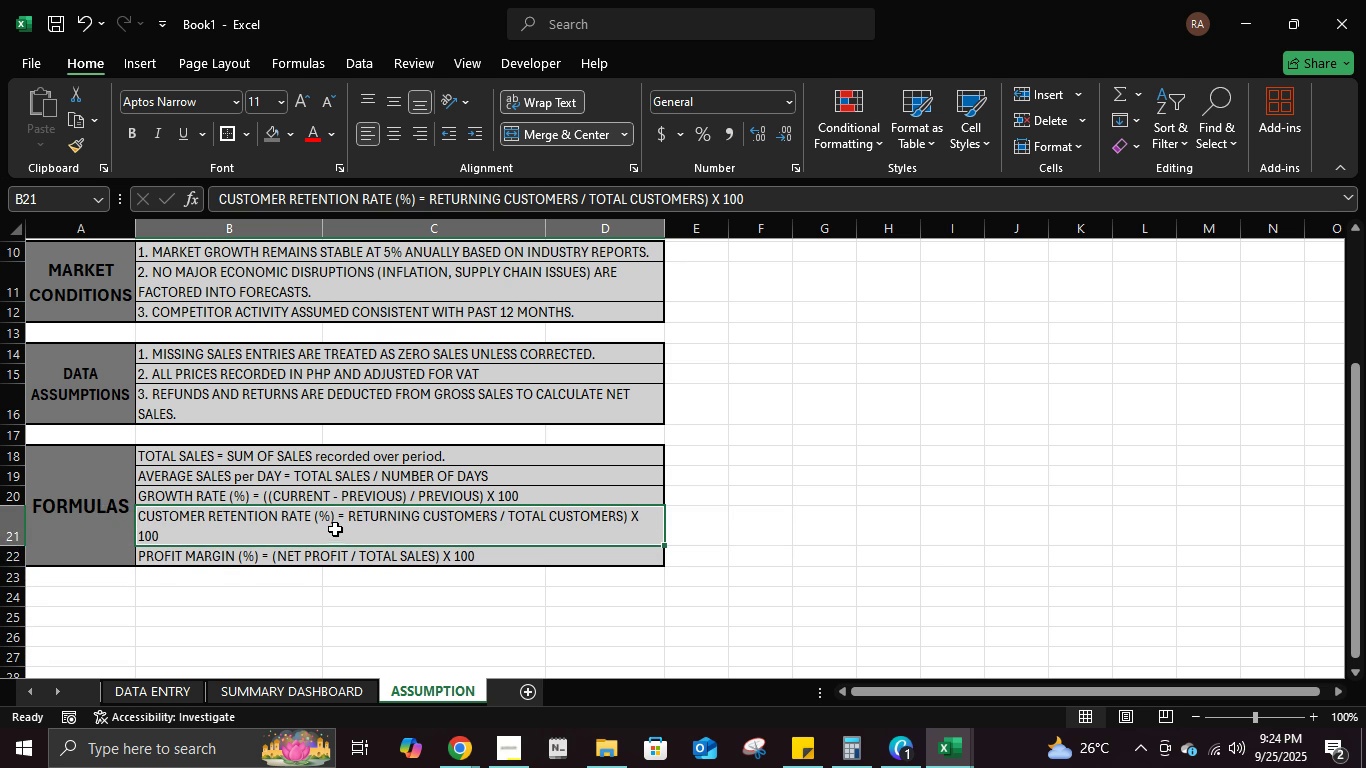 
left_click([350, 495])
 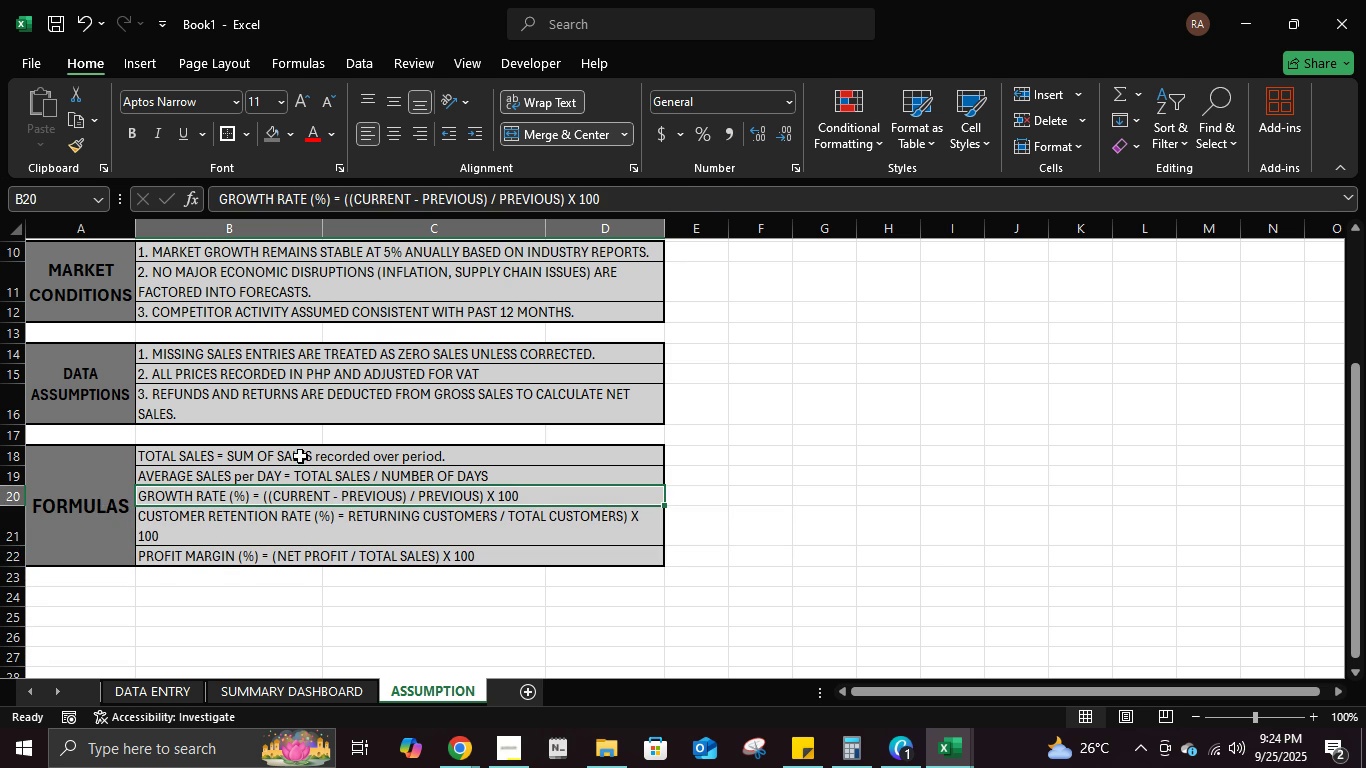 
left_click([300, 456])
 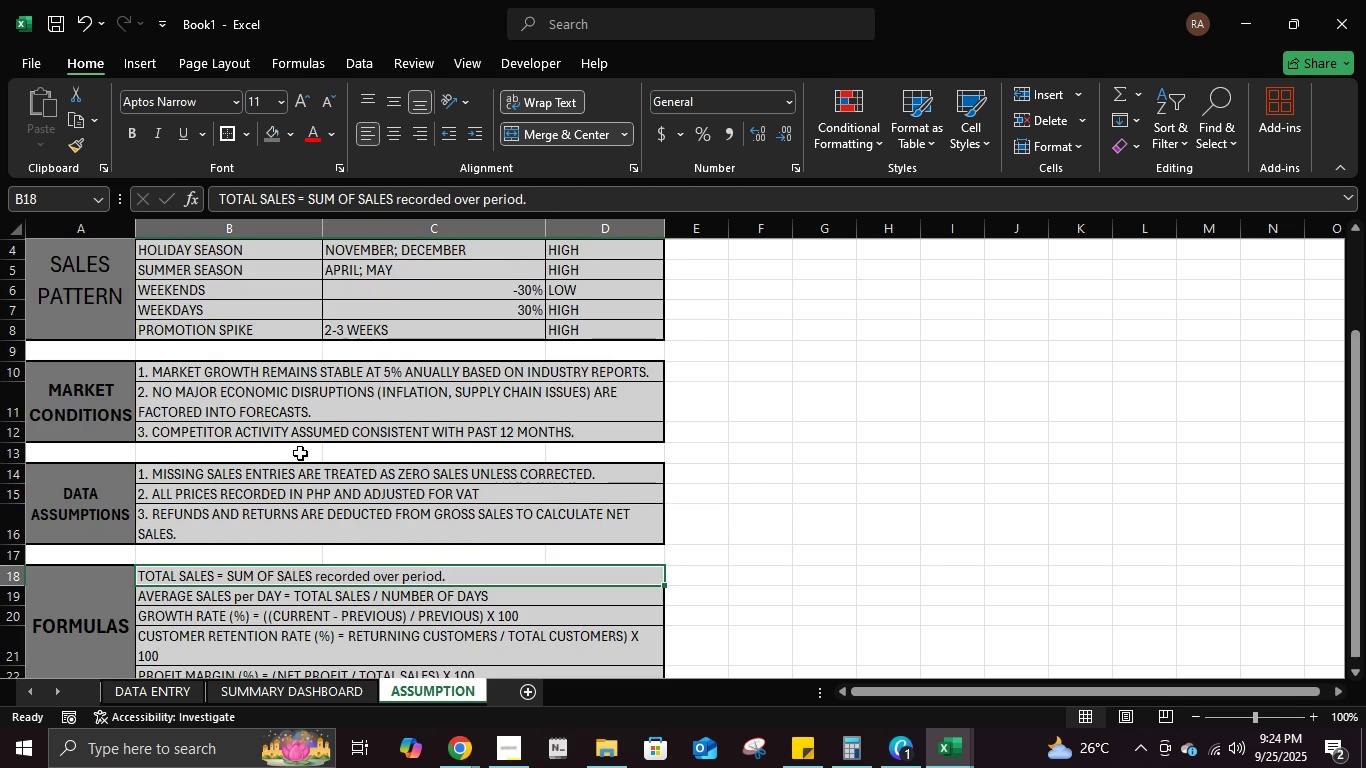 
scroll: coordinate [300, 453], scroll_direction: up, amount: 2.0
 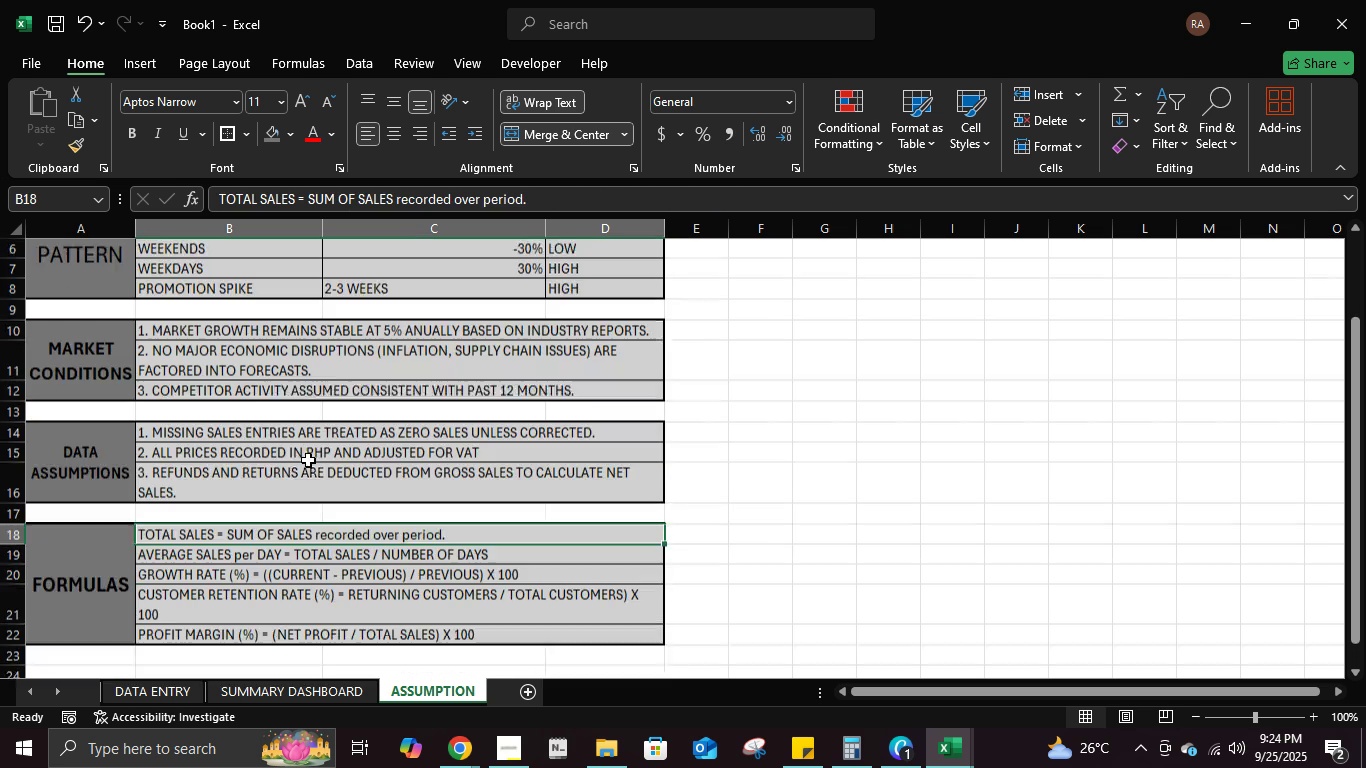 
scroll: coordinate [308, 460], scroll_direction: down, amount: 2.0
 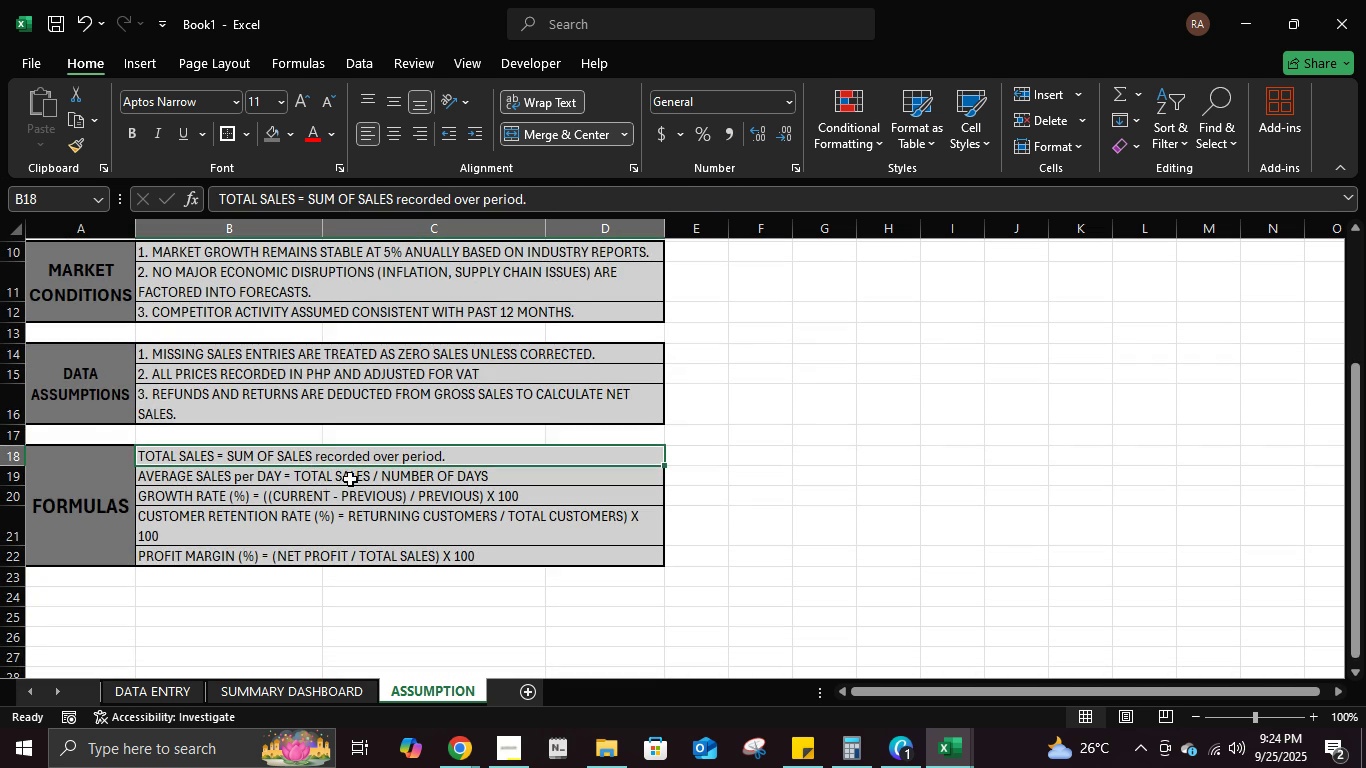 
scroll: coordinate [362, 471], scroll_direction: up, amount: 1.0
 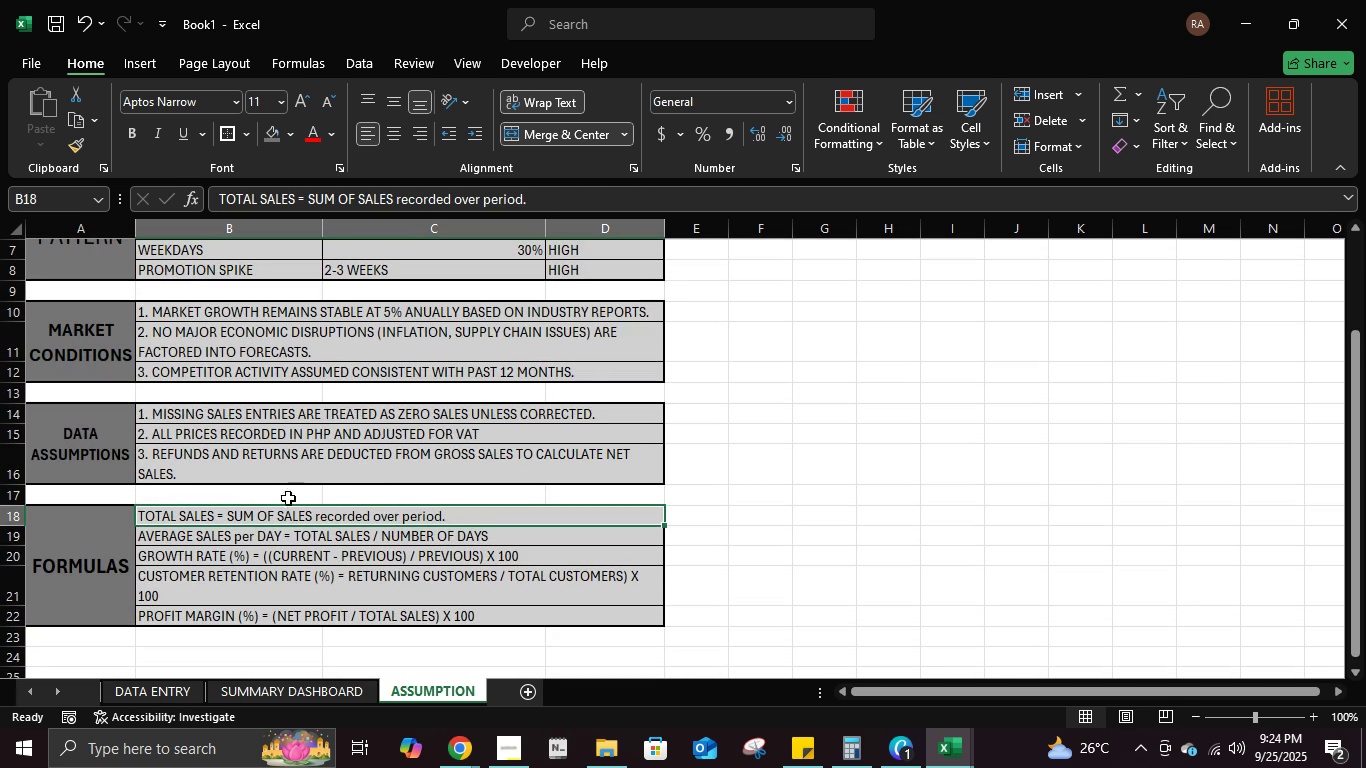 
scroll: coordinate [216, 529], scroll_direction: down, amount: 4.0
 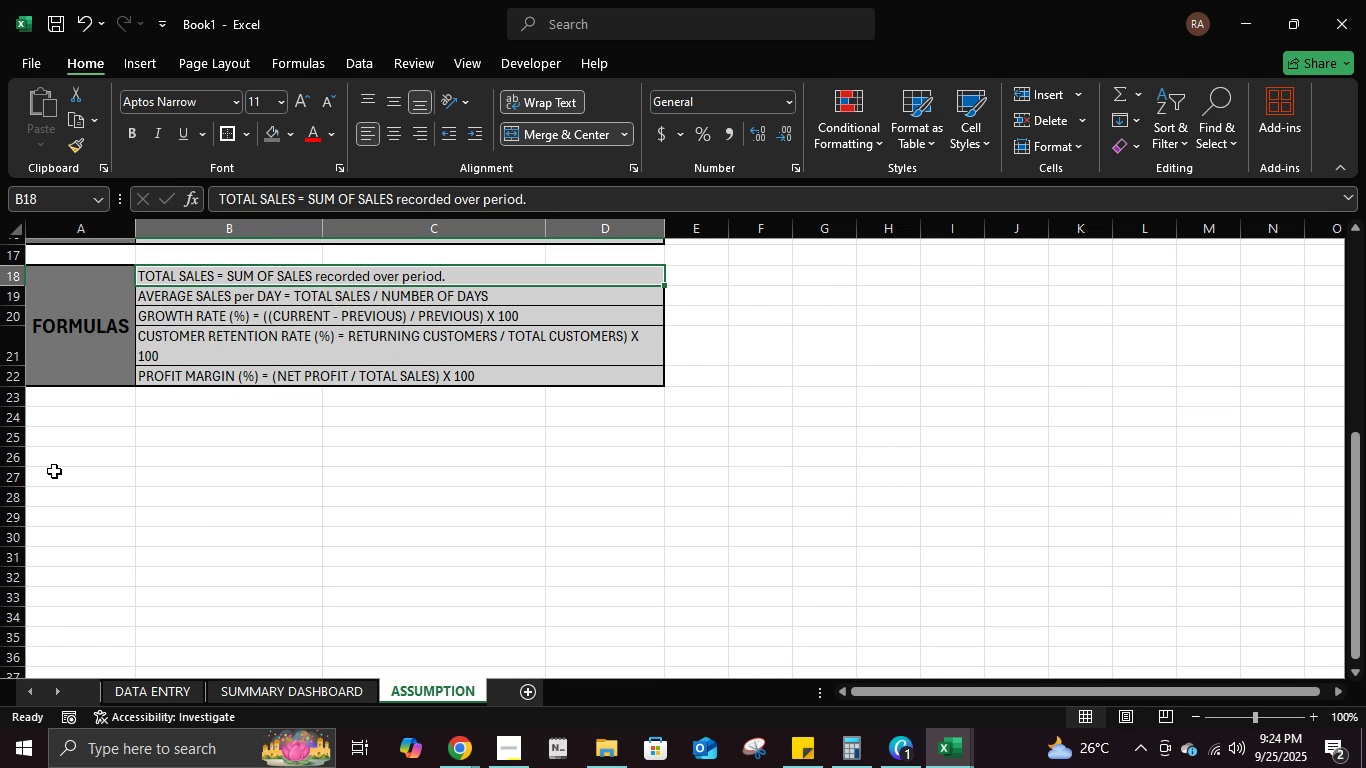 
wait(15.25)
 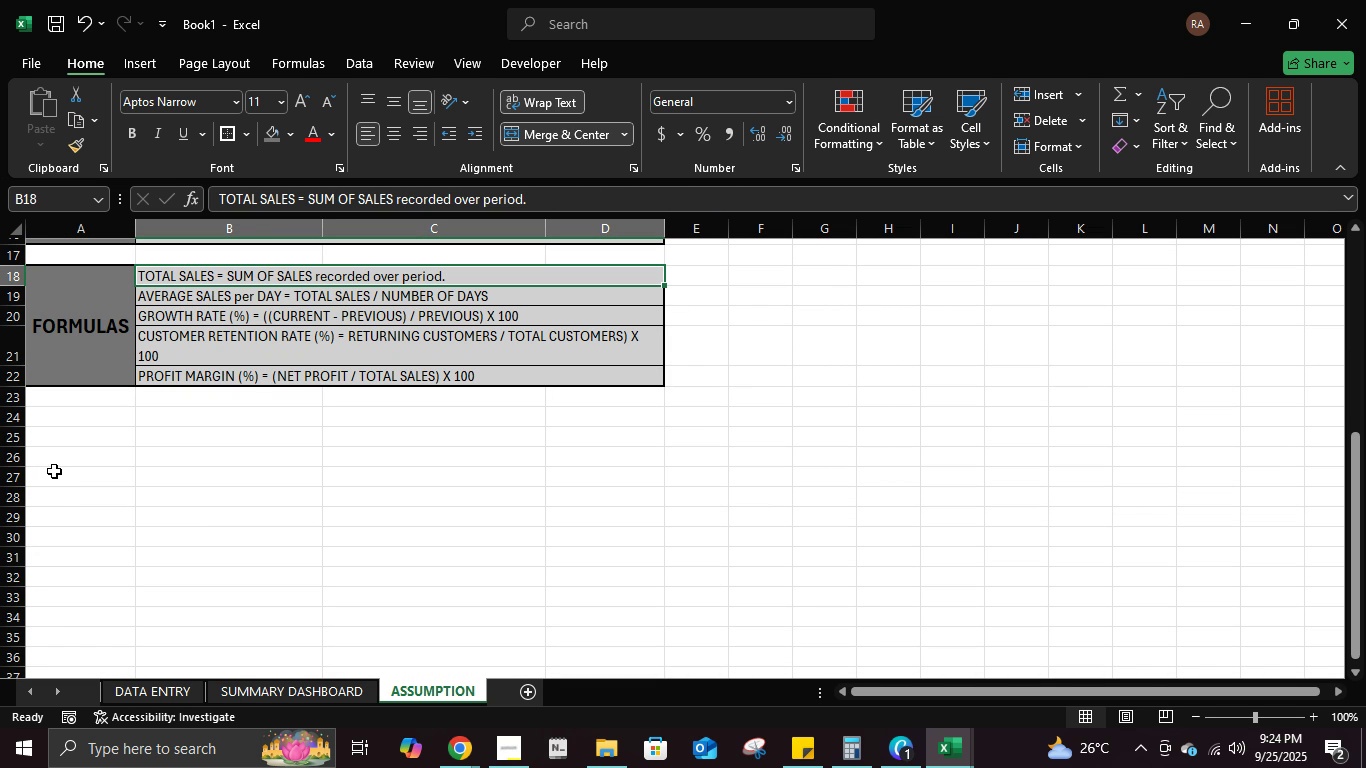 
scroll: coordinate [373, 495], scroll_direction: up, amount: 1.0
 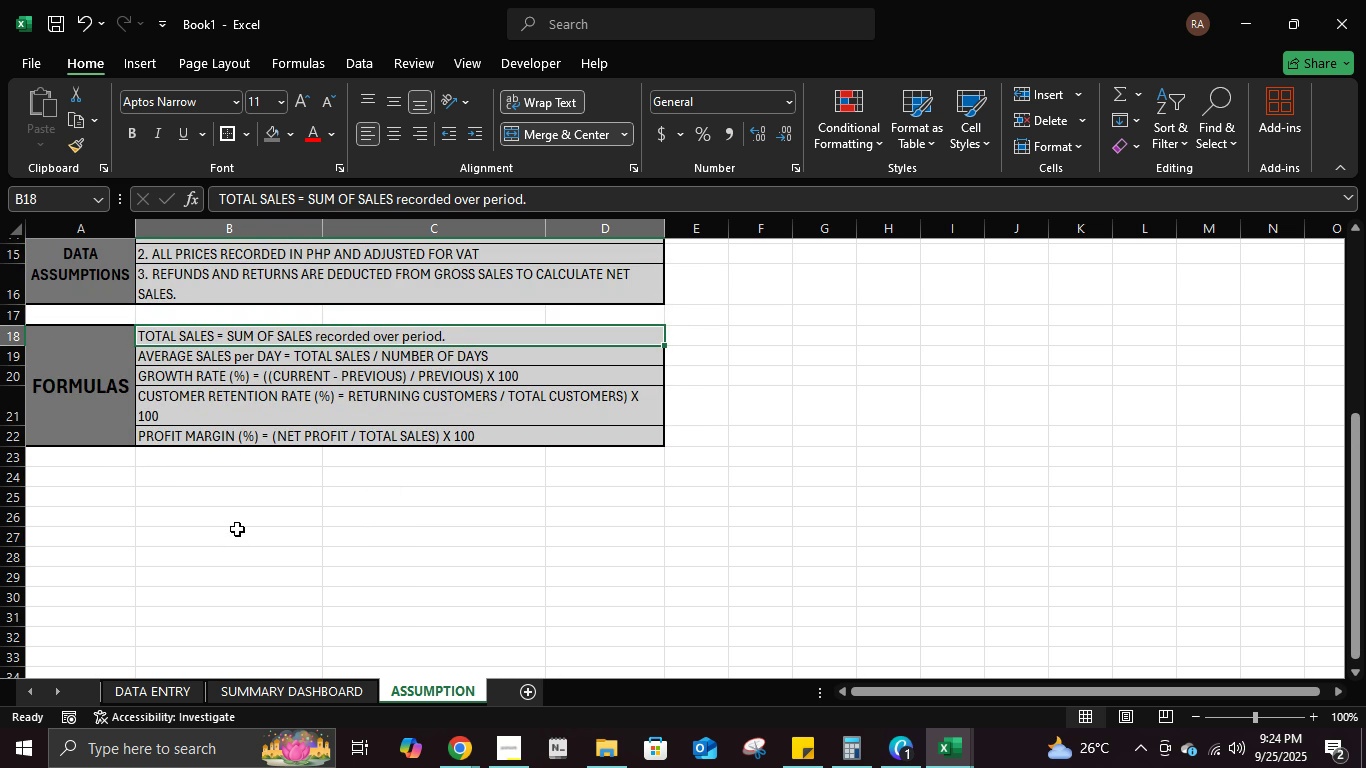 
wait(6.61)
 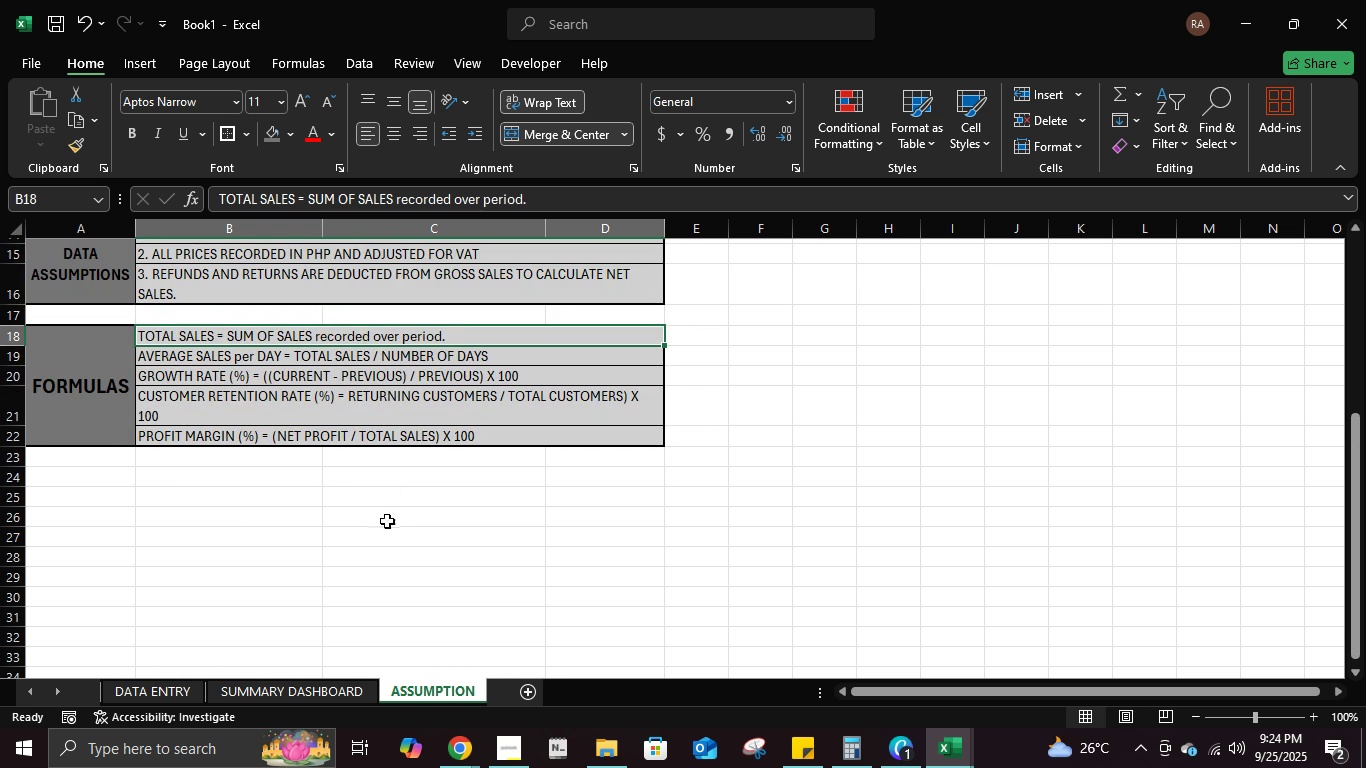 
scroll: coordinate [289, 504], scroll_direction: down, amount: 1.0
 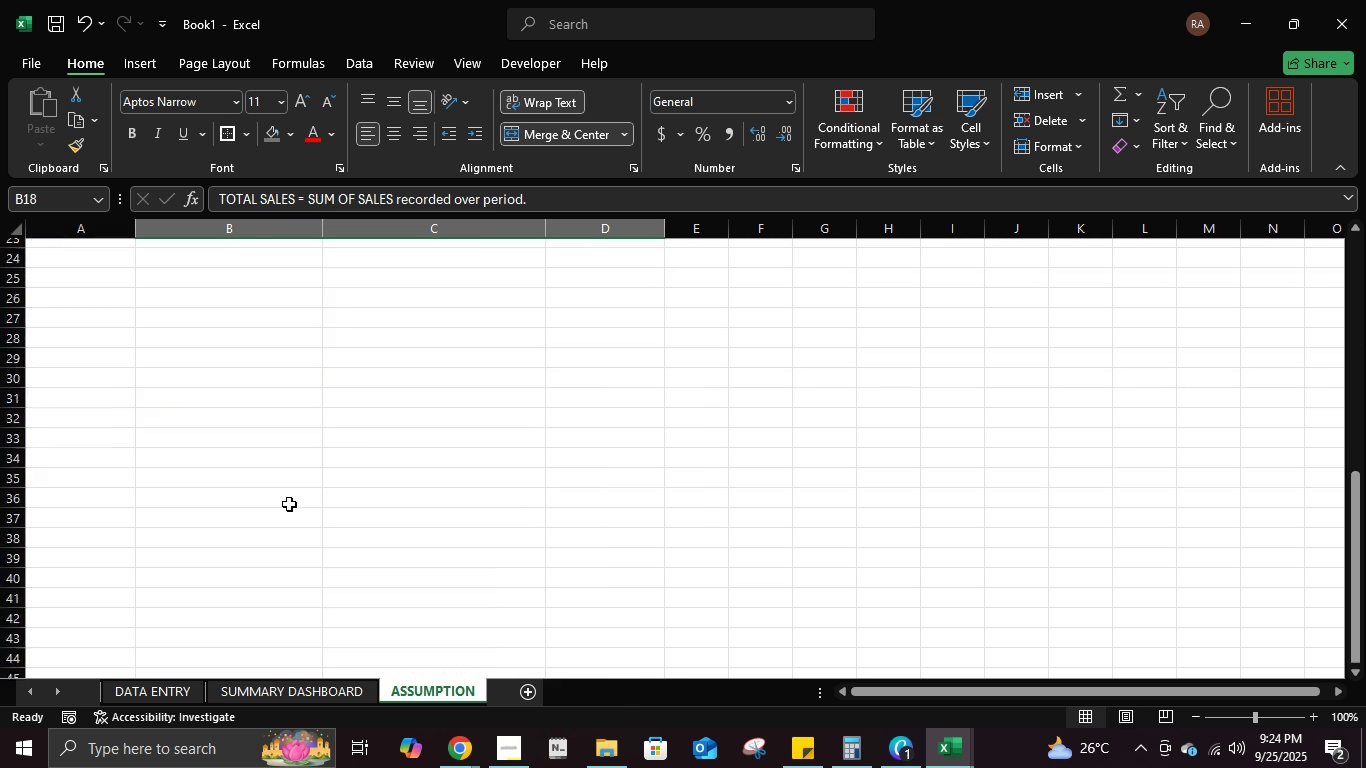 
scroll: coordinate [289, 504], scroll_direction: up, amount: 10.0